 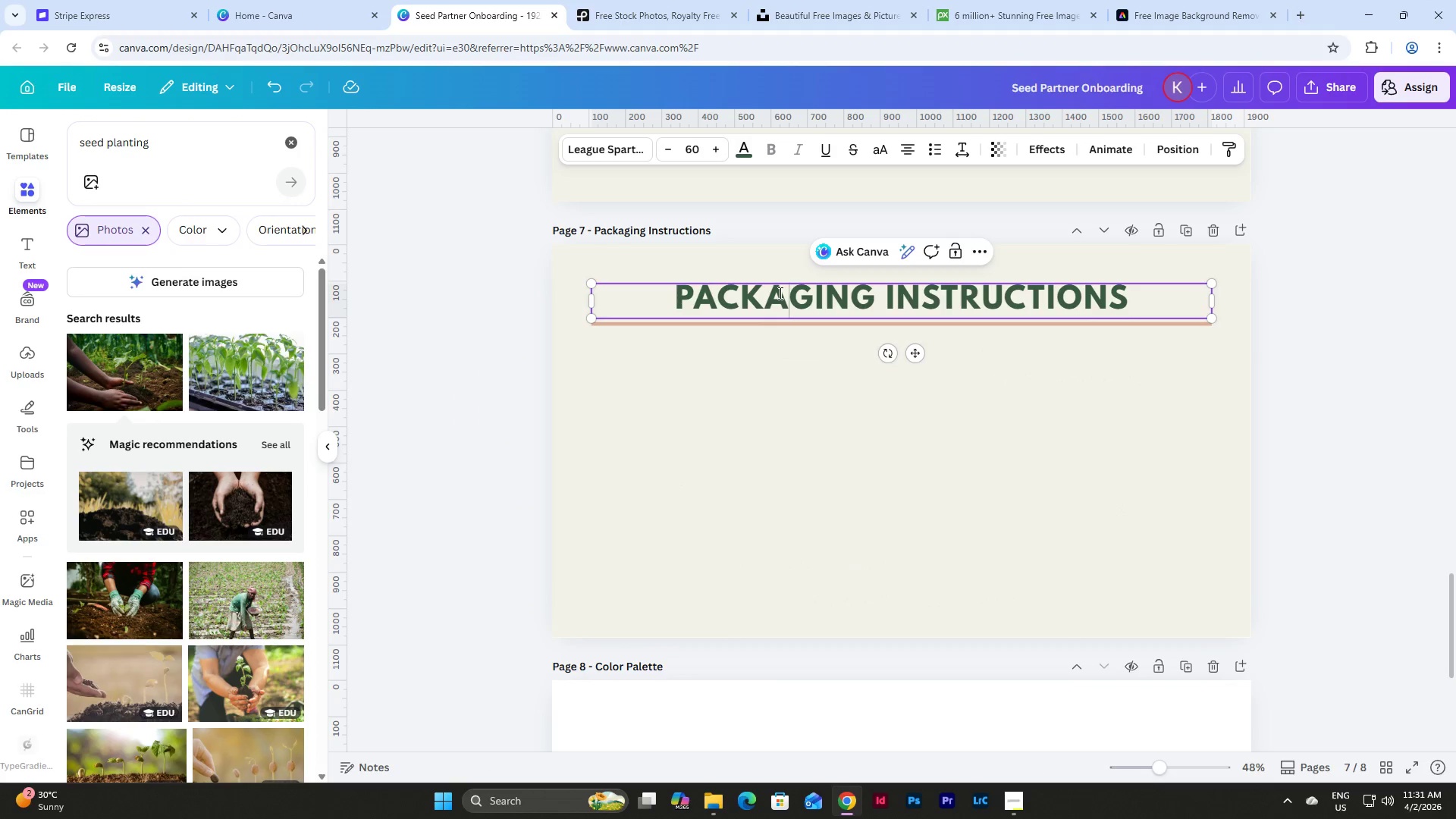 
left_click([808, 293])
 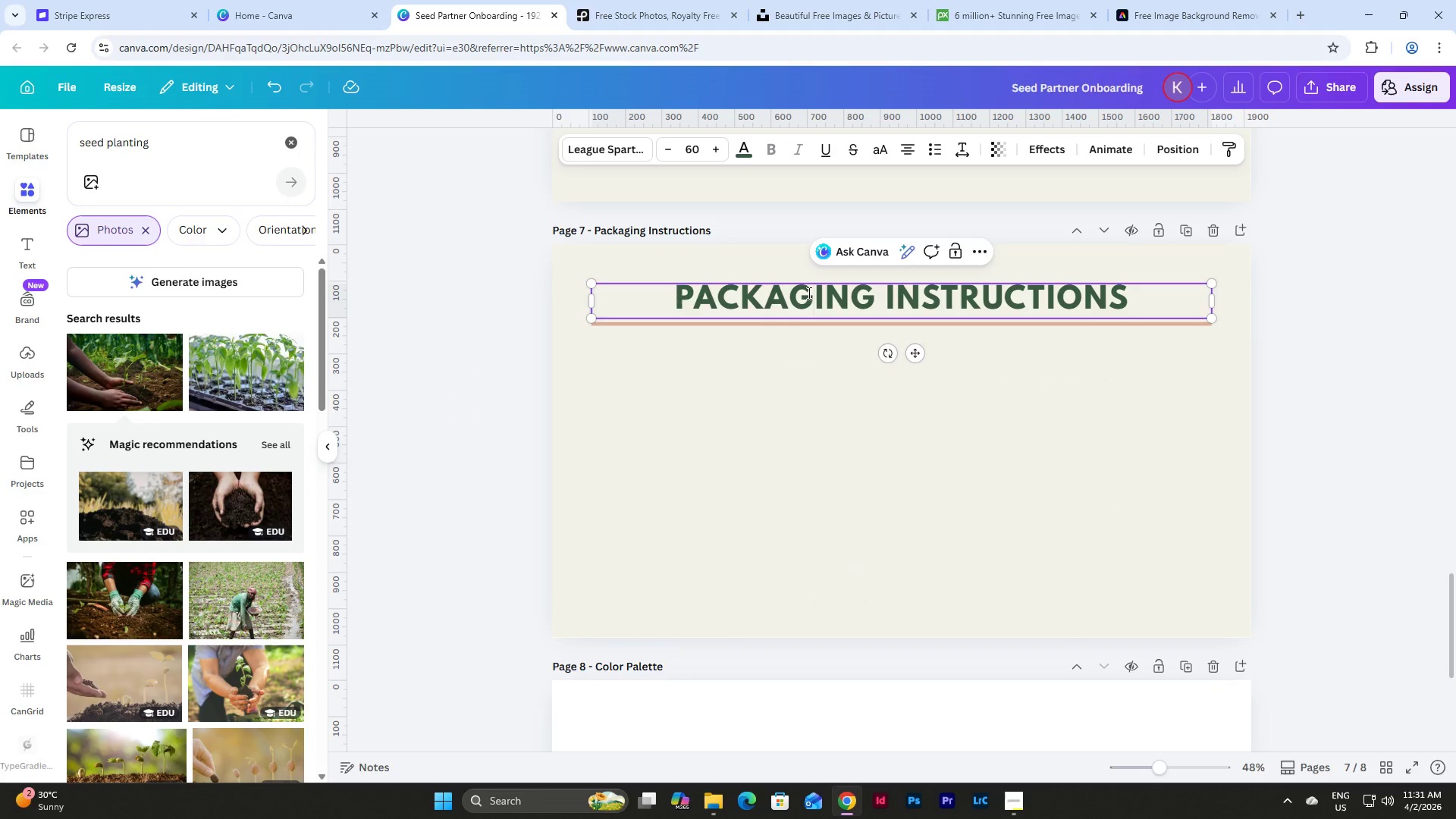 
key(Backspace)
 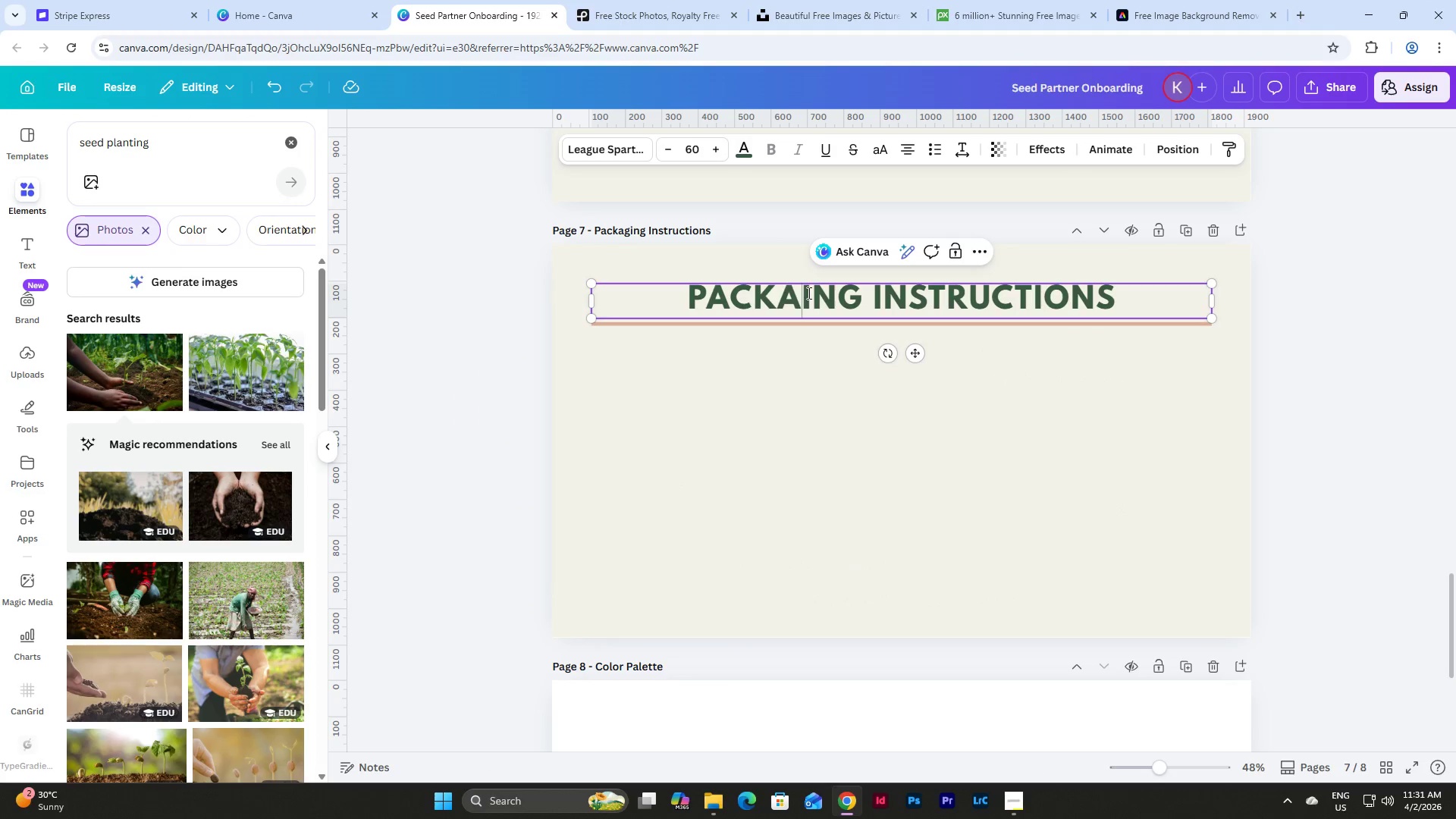 
key(Backspace)
 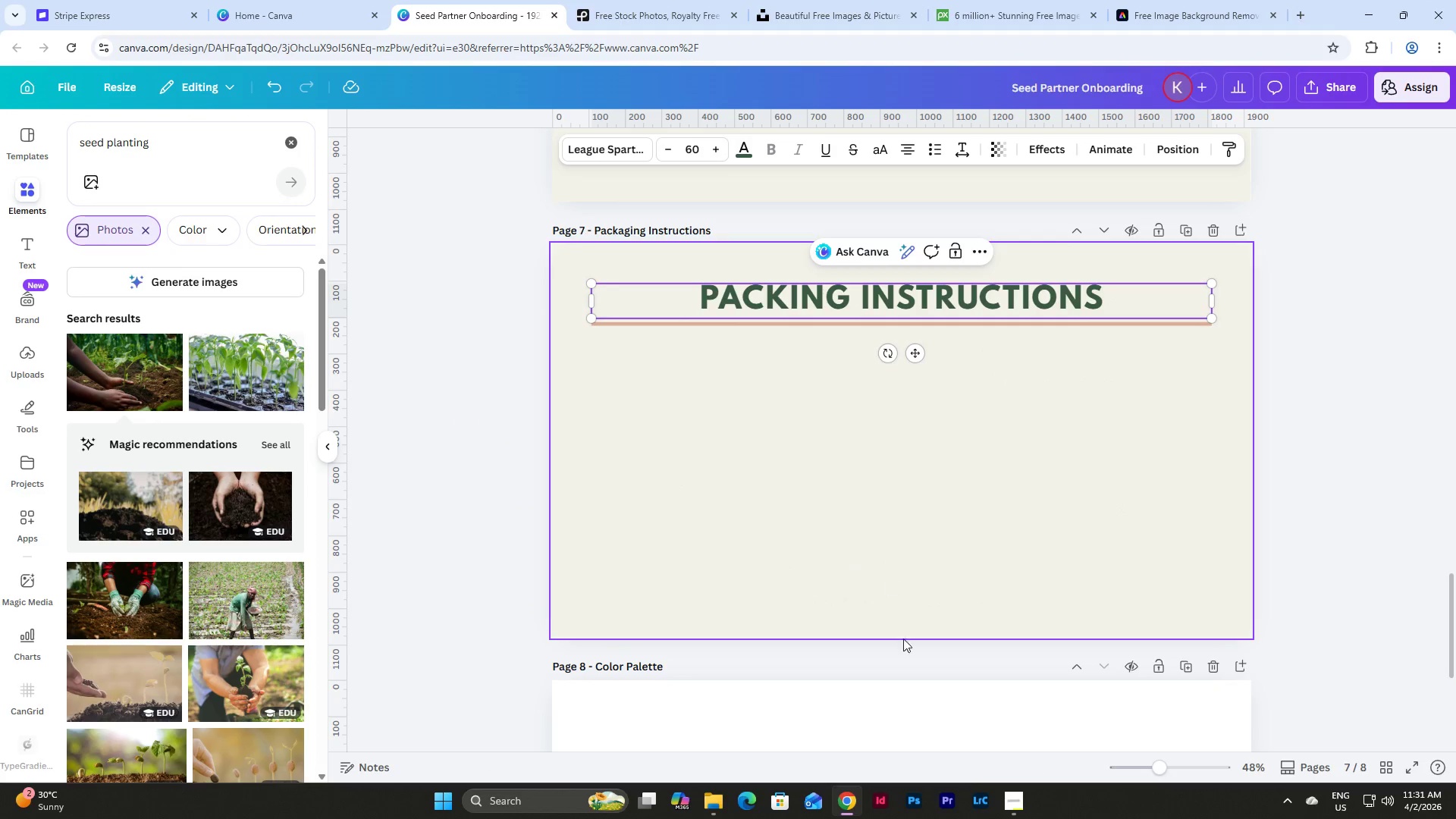 
left_click([1016, 799])